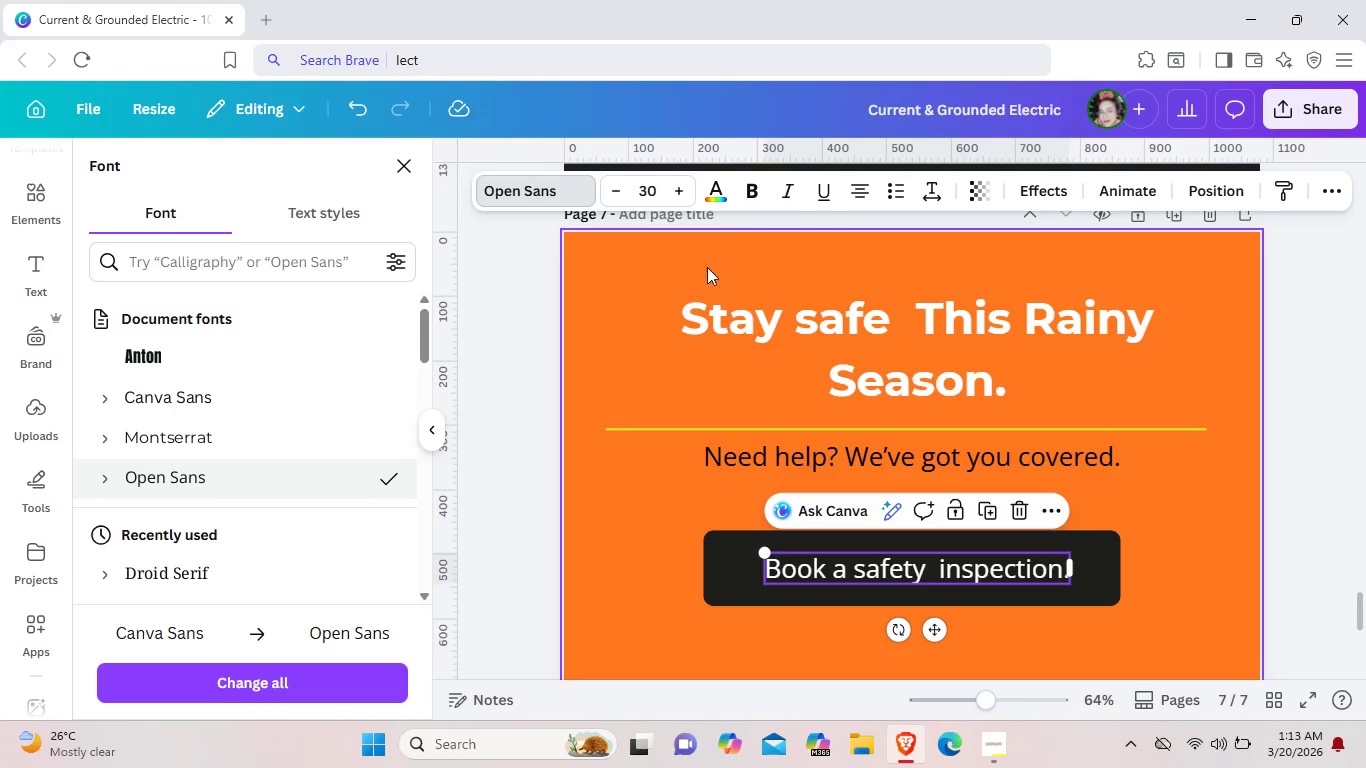 
left_click([759, 192])
 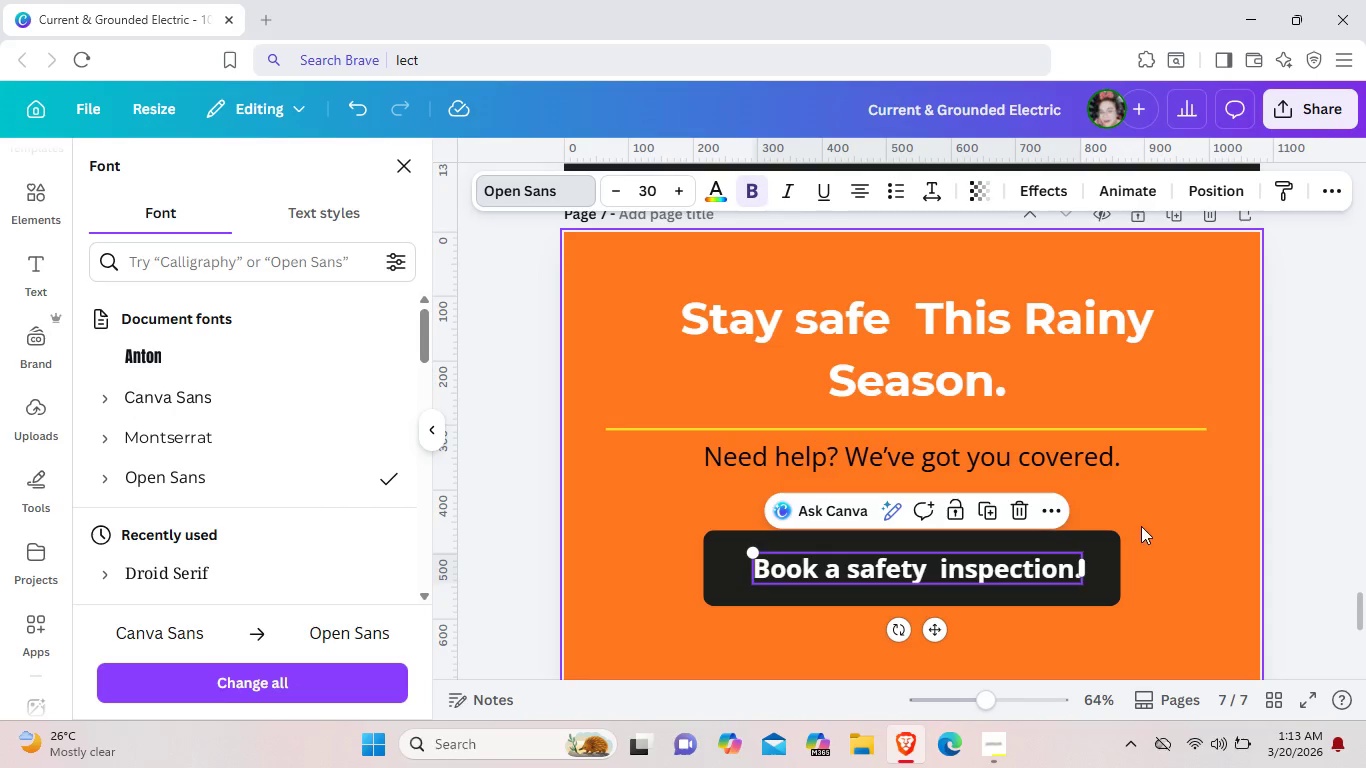 
left_click([1141, 526])
 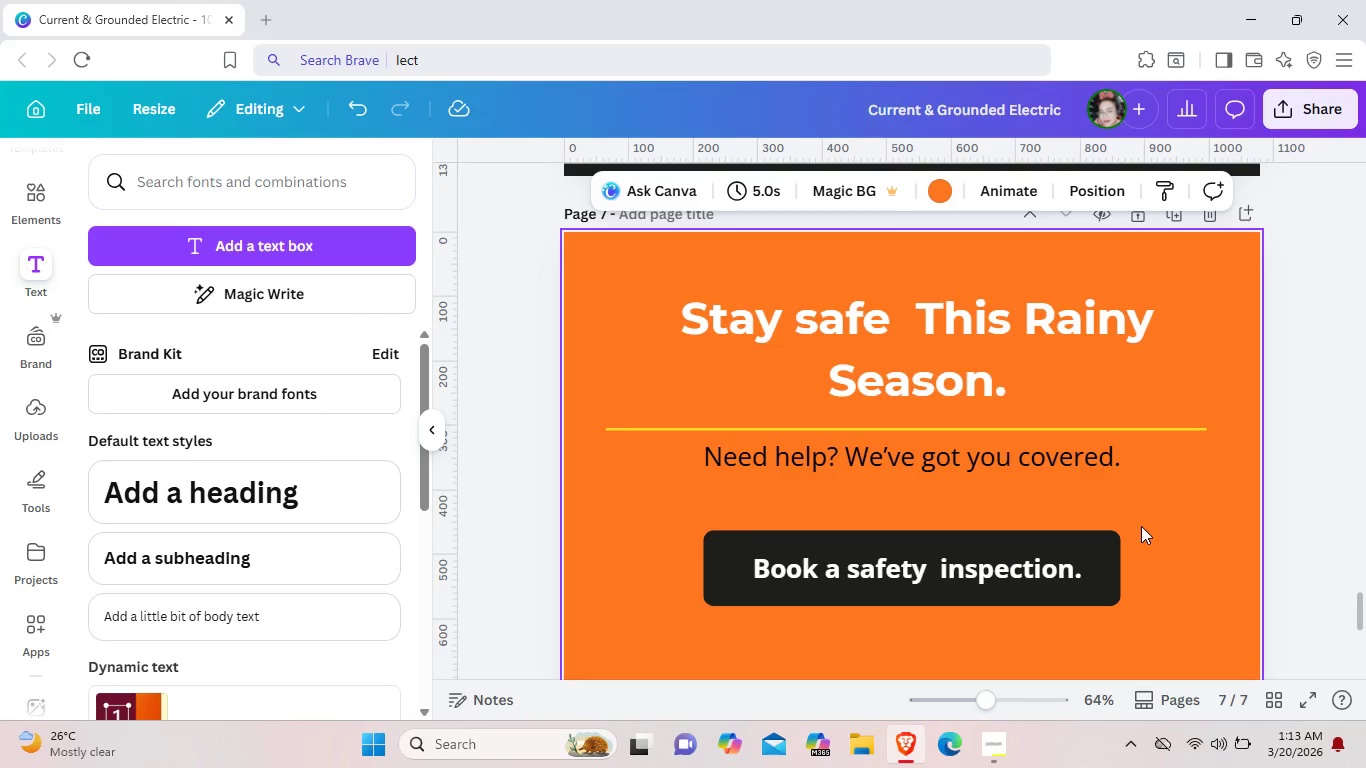 
left_click([1114, 385])
 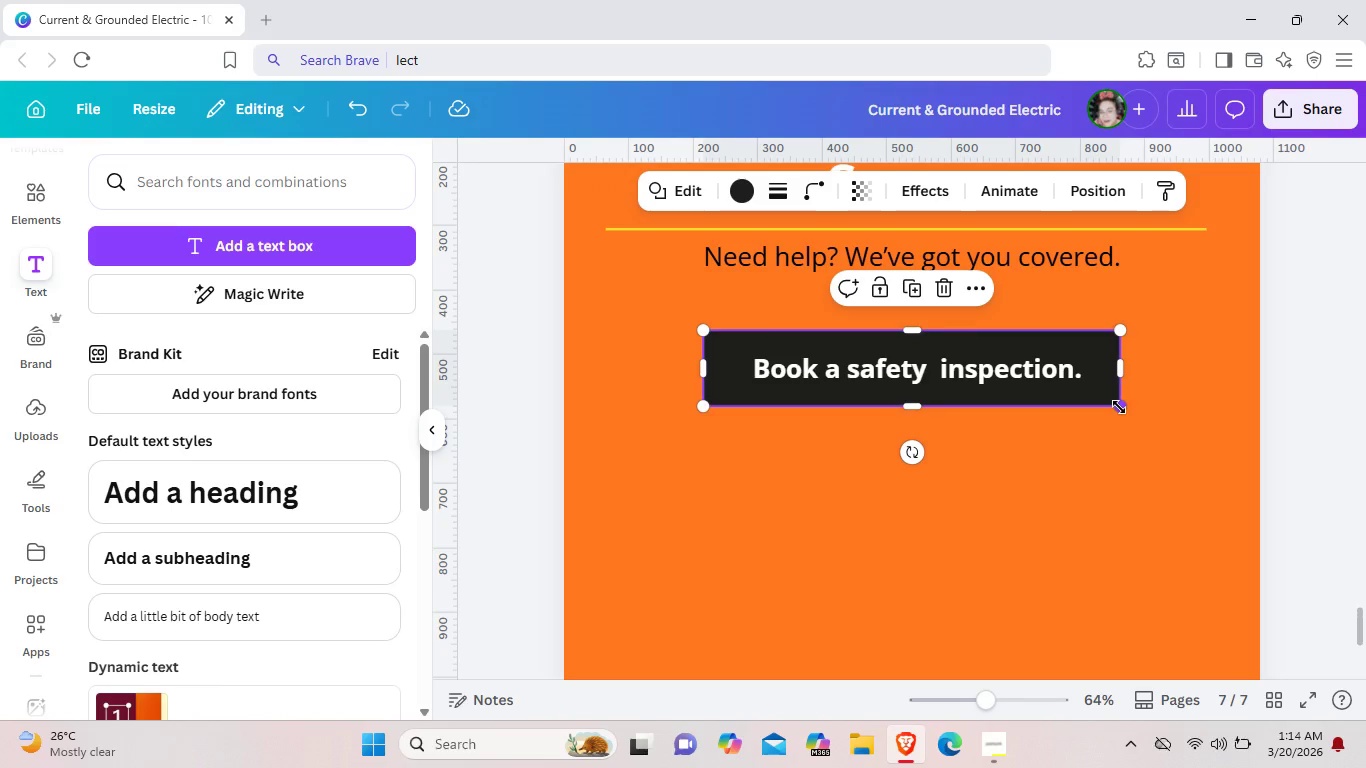 
scroll: coordinate [1141, 526], scroll_direction: down, amount: 2.0
 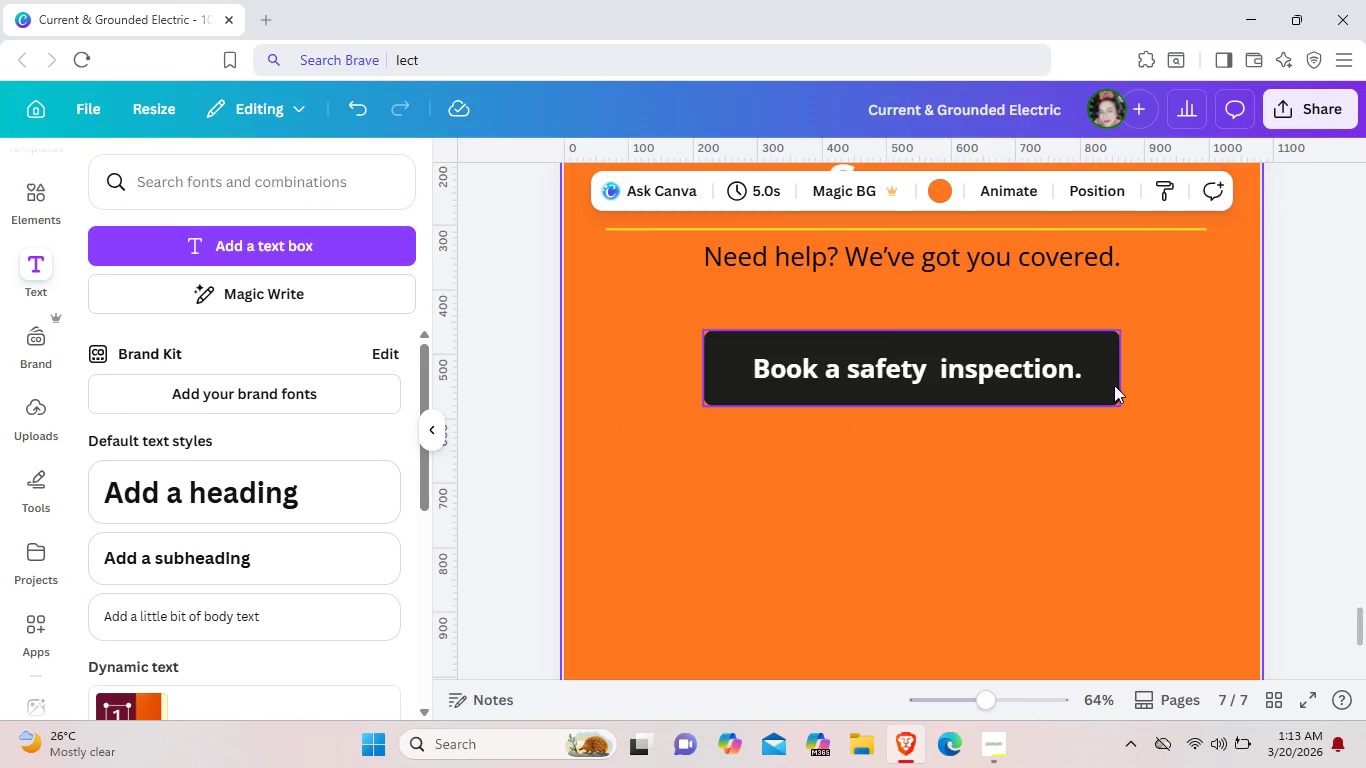 
left_click_drag(start_coordinate=[1119, 407], to_coordinate=[1096, 390])
 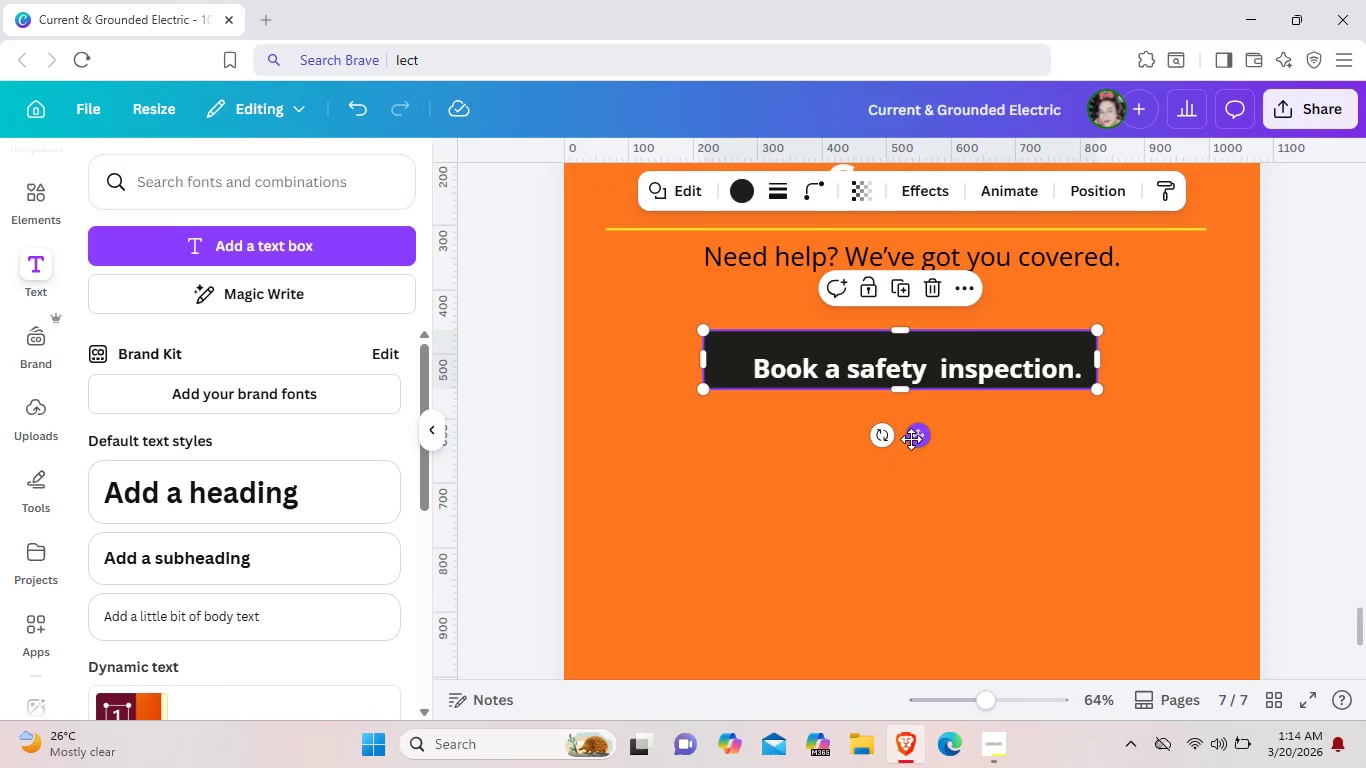 
left_click_drag(start_coordinate=[912, 439], to_coordinate=[921, 450])
 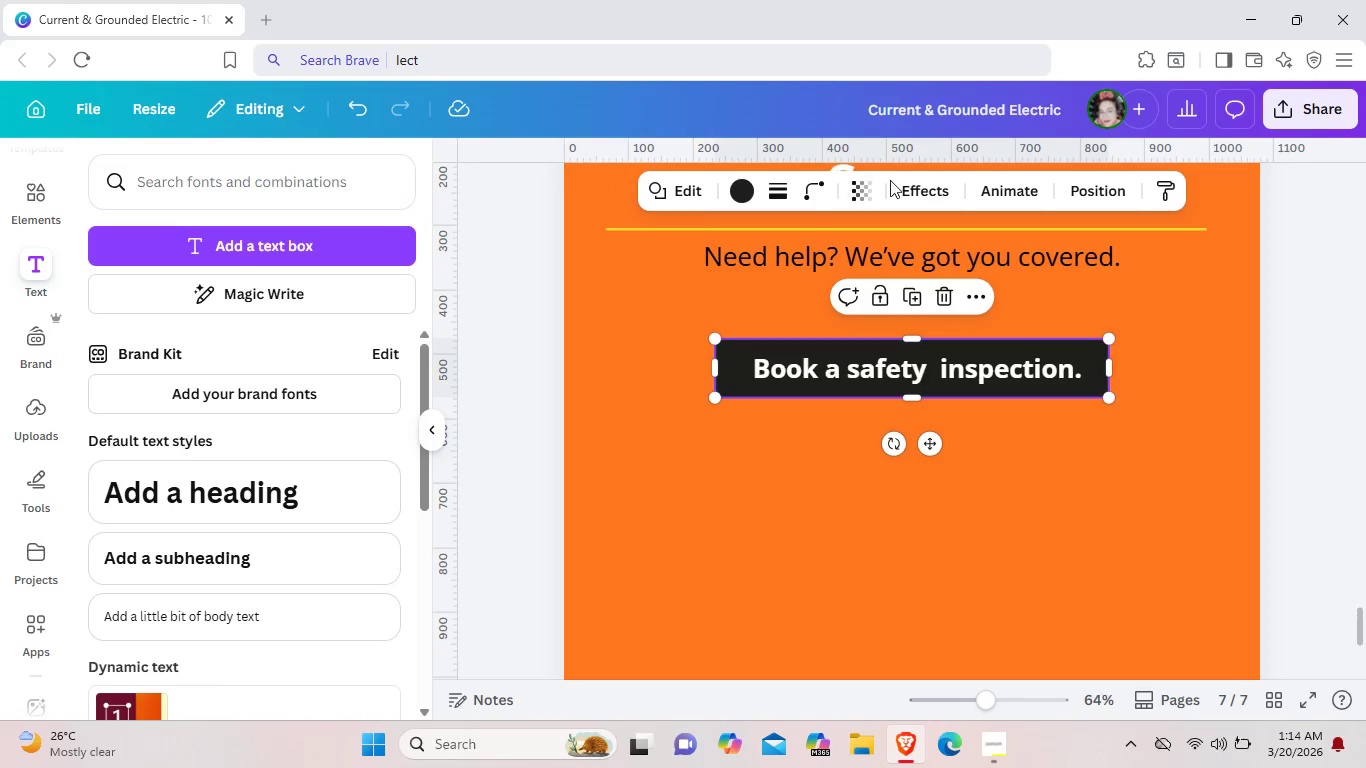 
left_click([931, 193])
 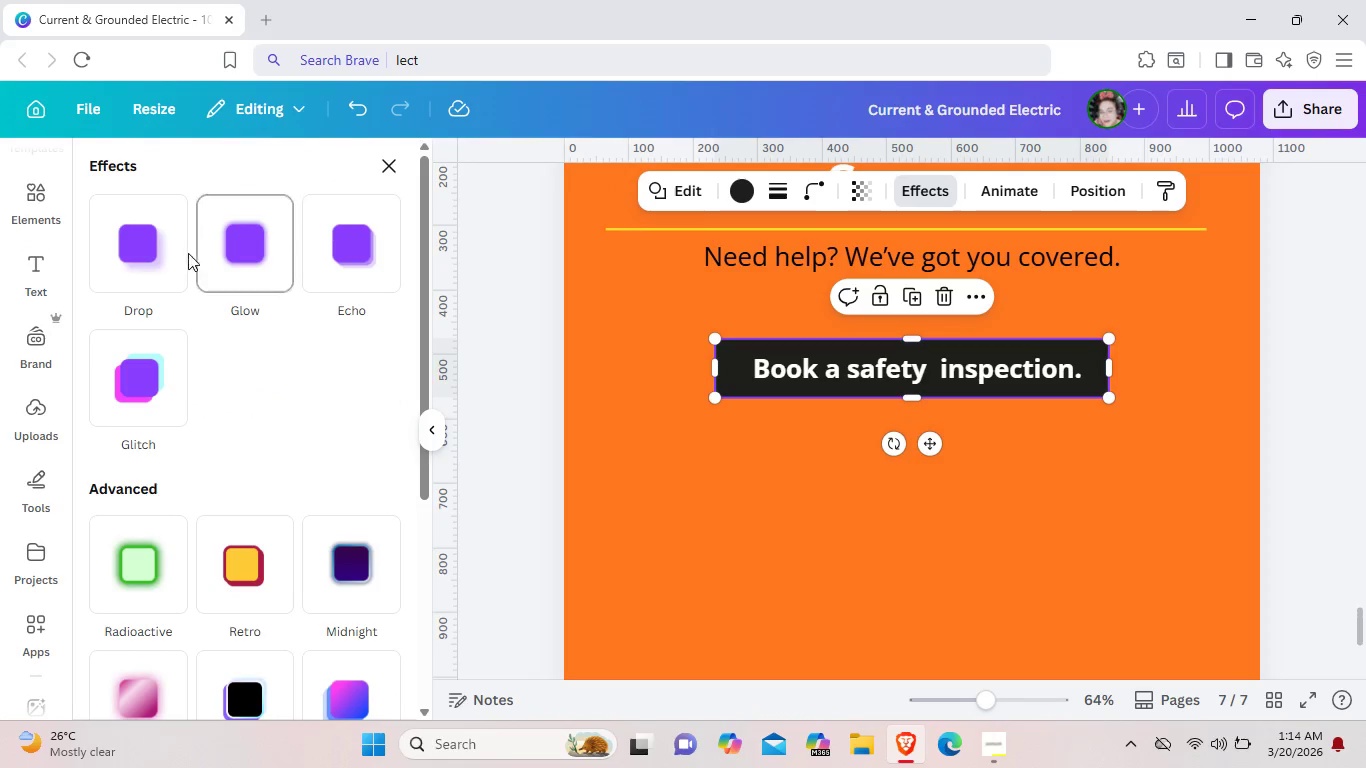 
left_click([146, 248])
 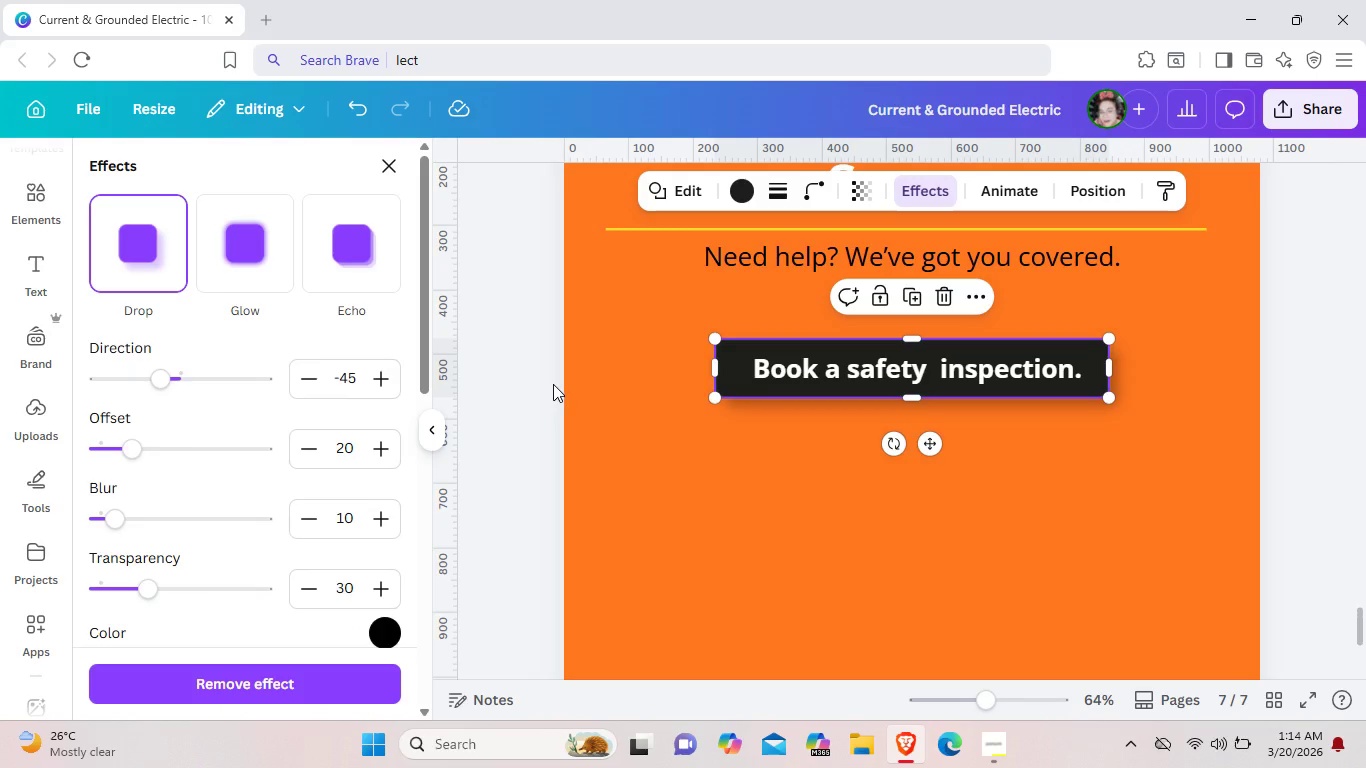 
left_click([866, 599])
 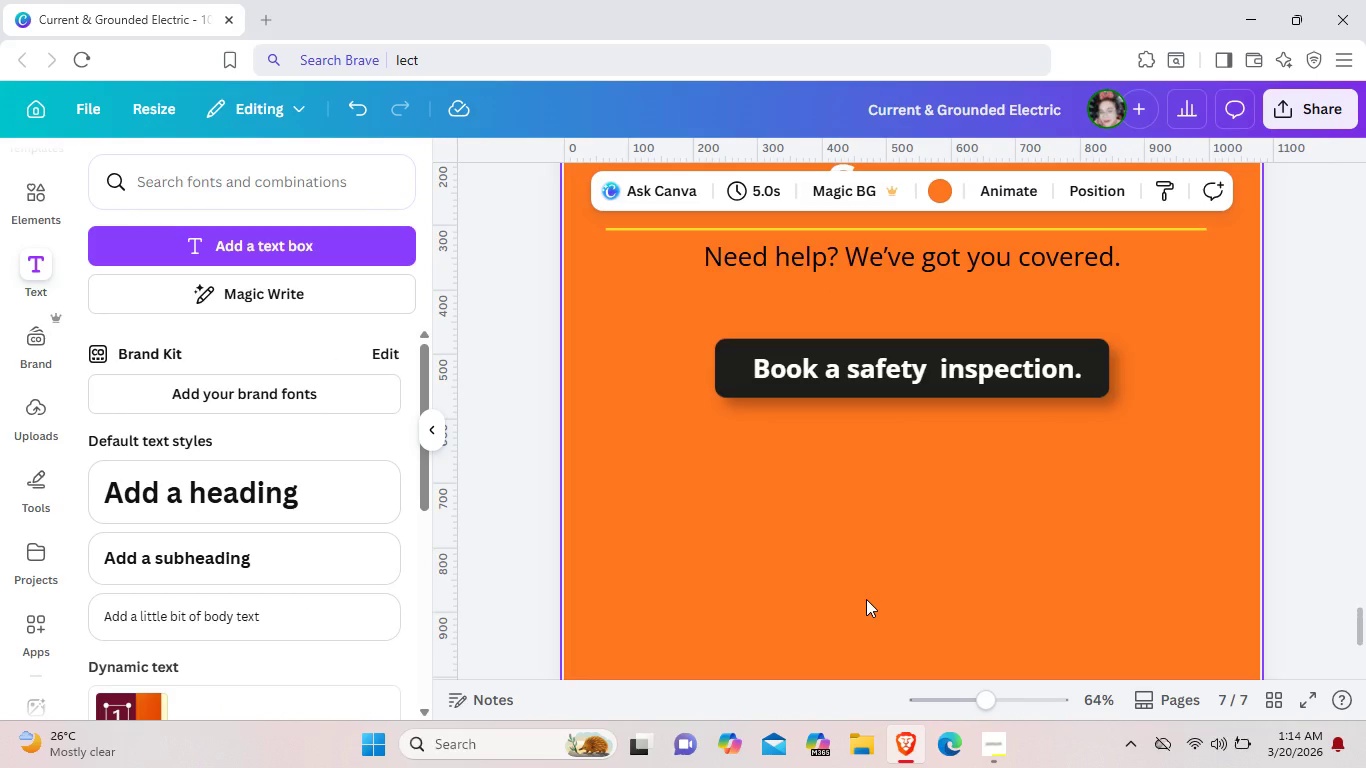 
wait(6.06)
 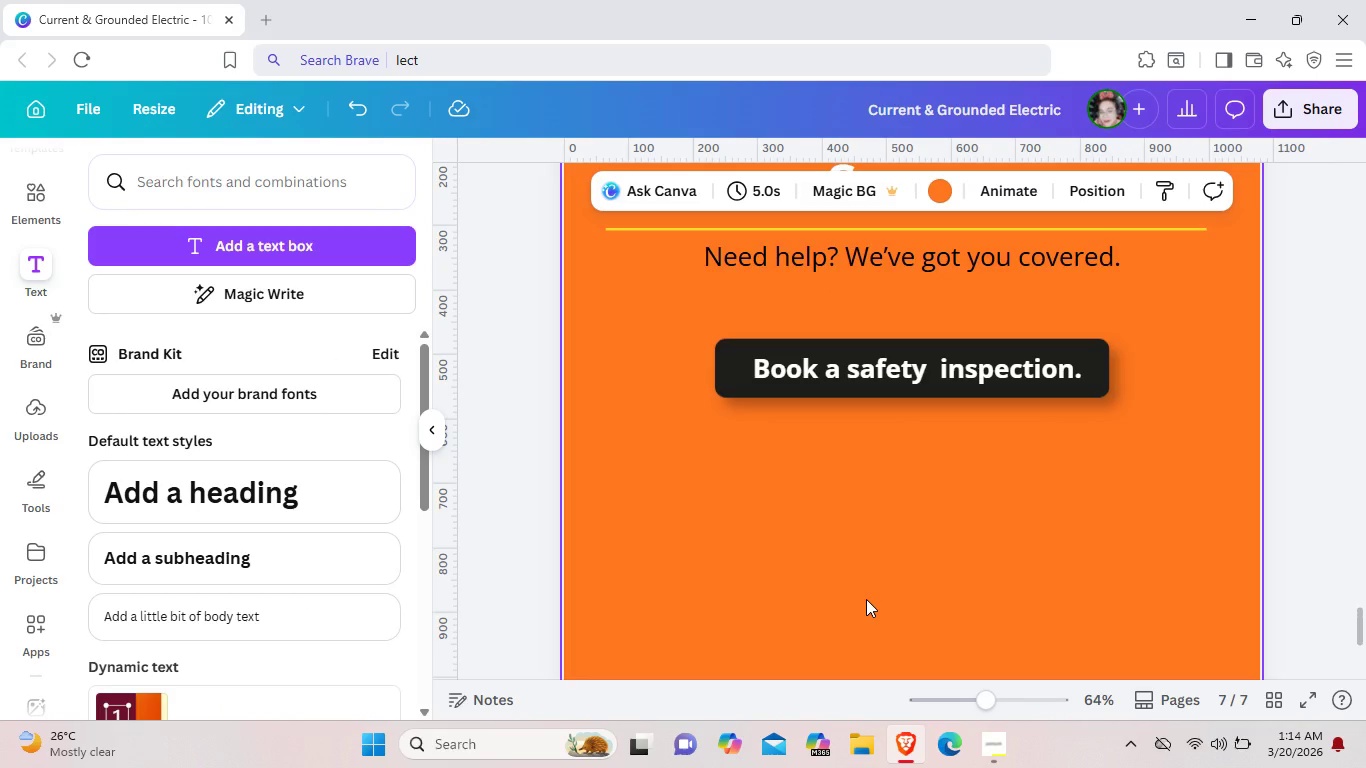 
left_click([990, 733])